 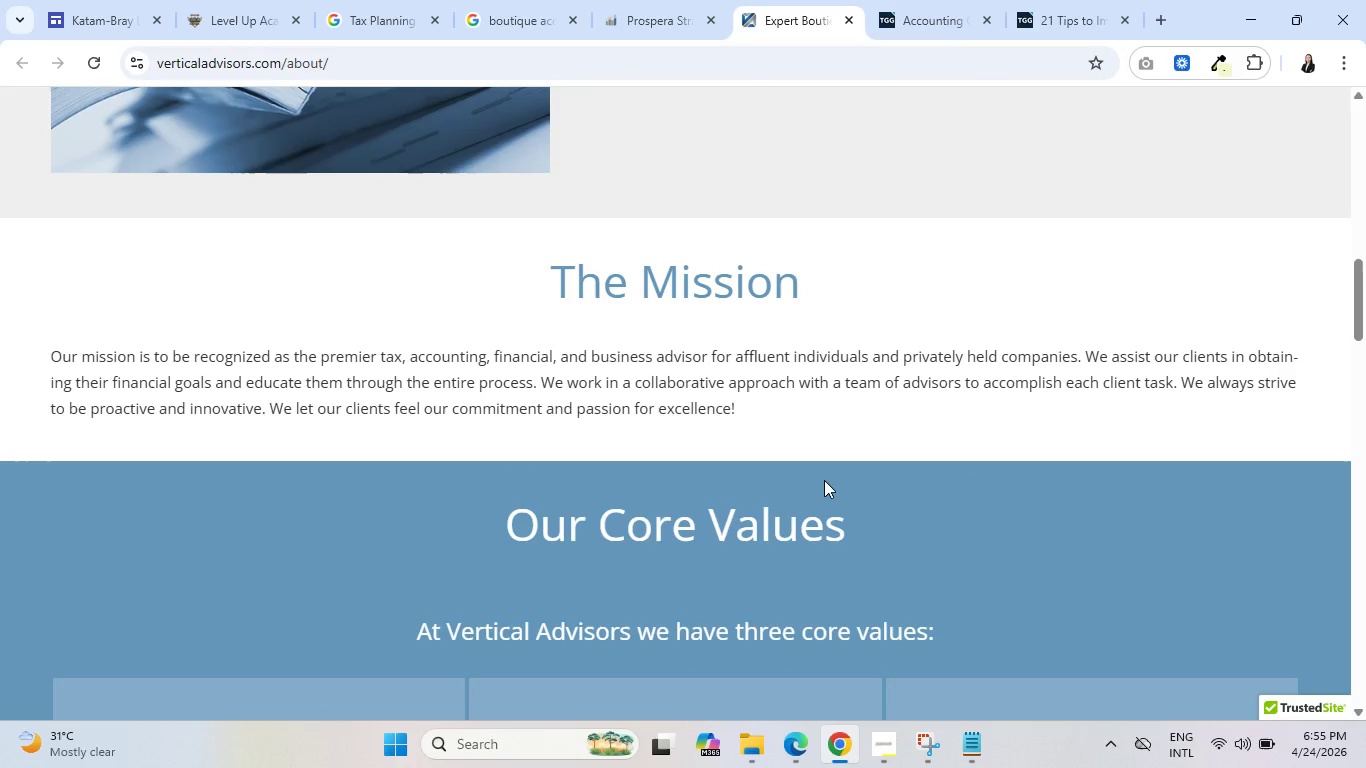 
scroll: coordinate [806, 463], scroll_direction: down, amount: 13.0
 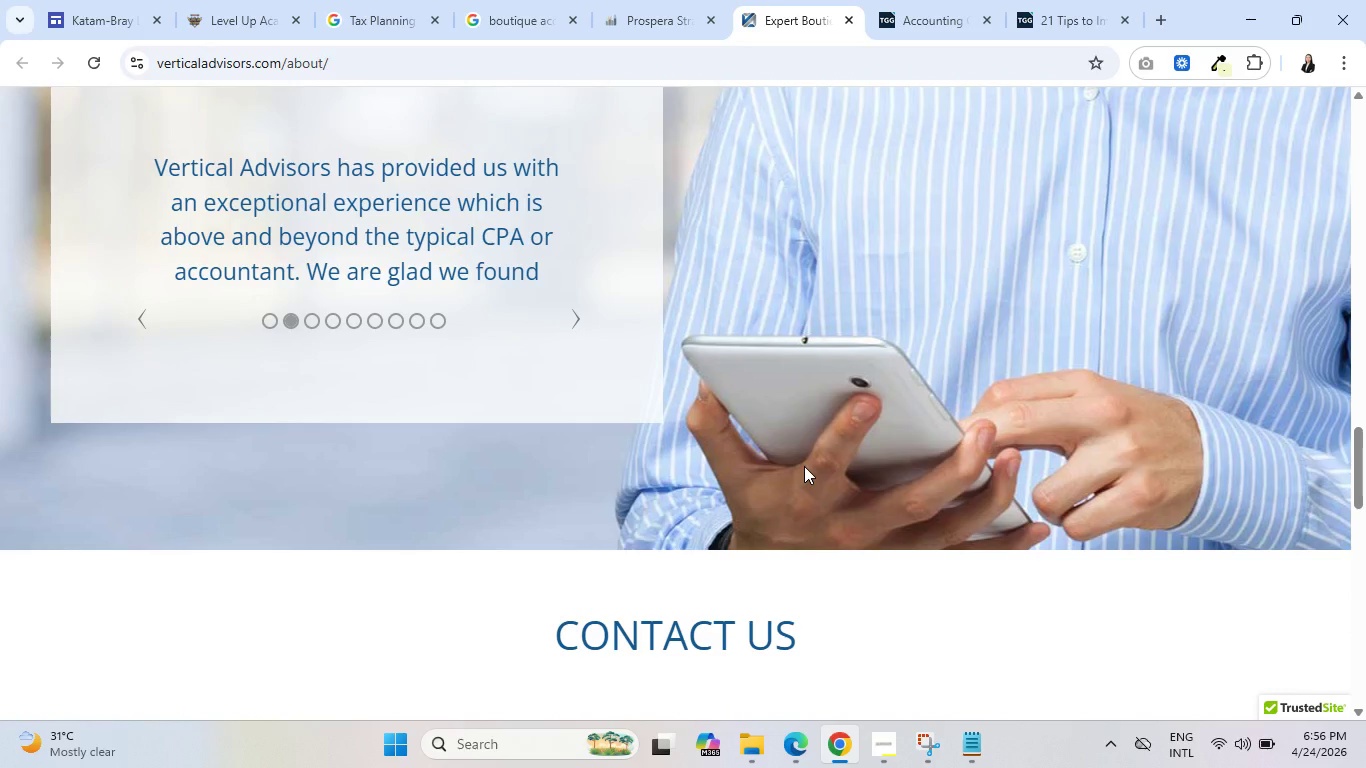 
scroll: coordinate [797, 475], scroll_direction: down, amount: 11.0
 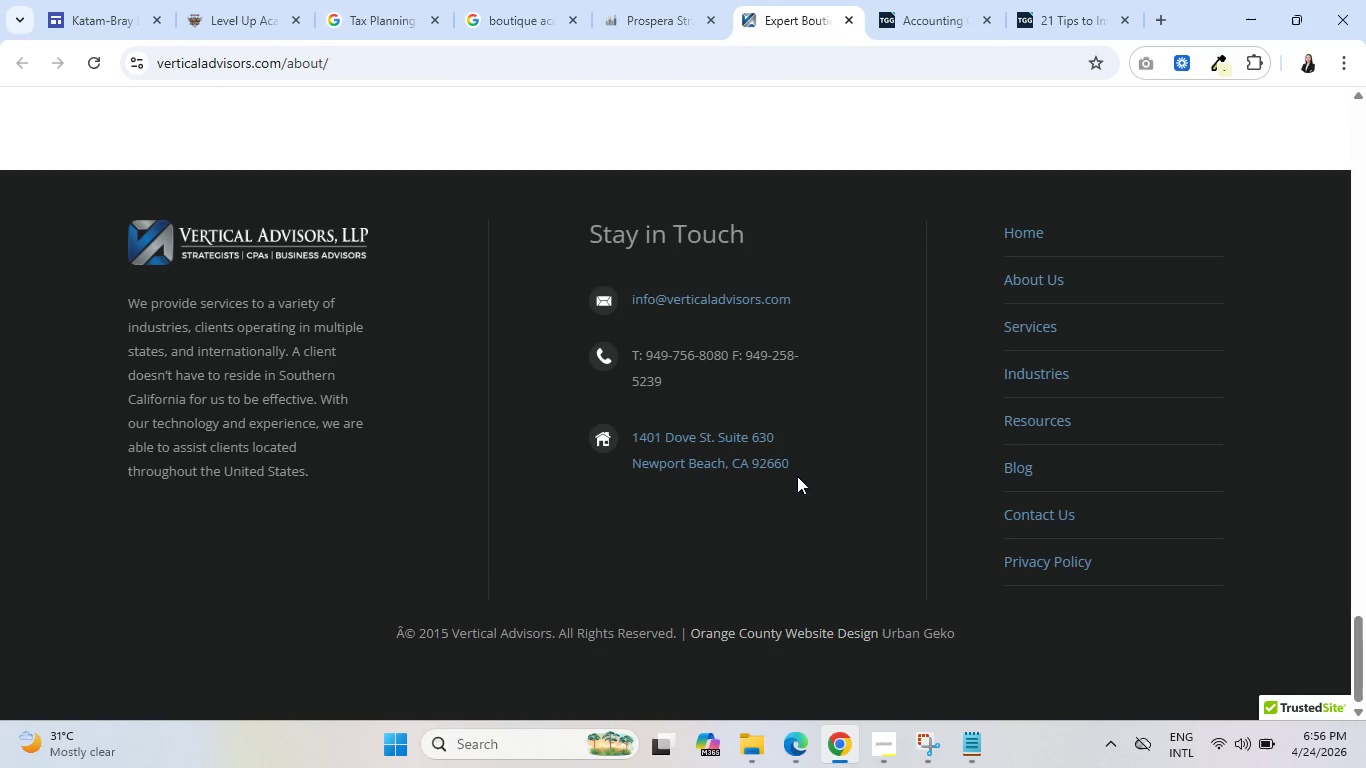 
wait(12.53)
 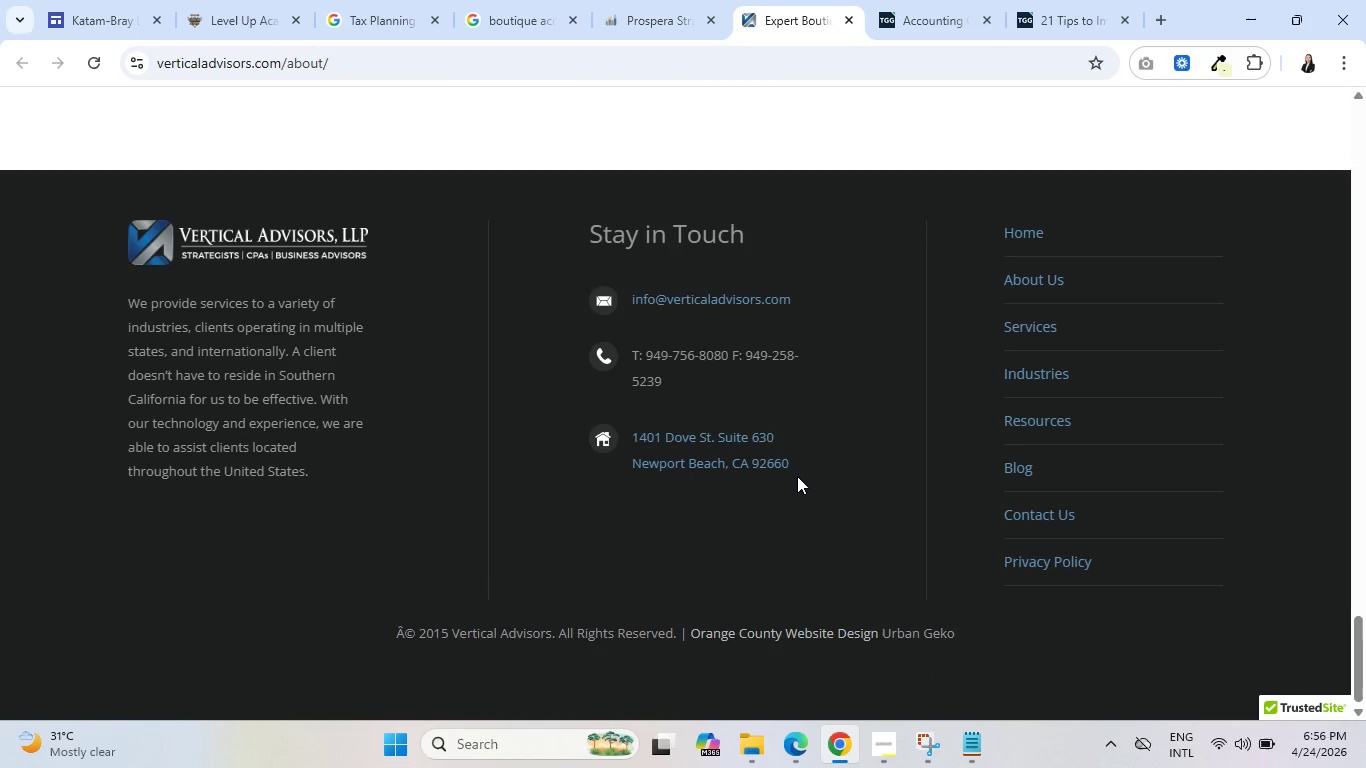 
scroll: coordinate [568, 414], scroll_direction: down, amount: 3.0
 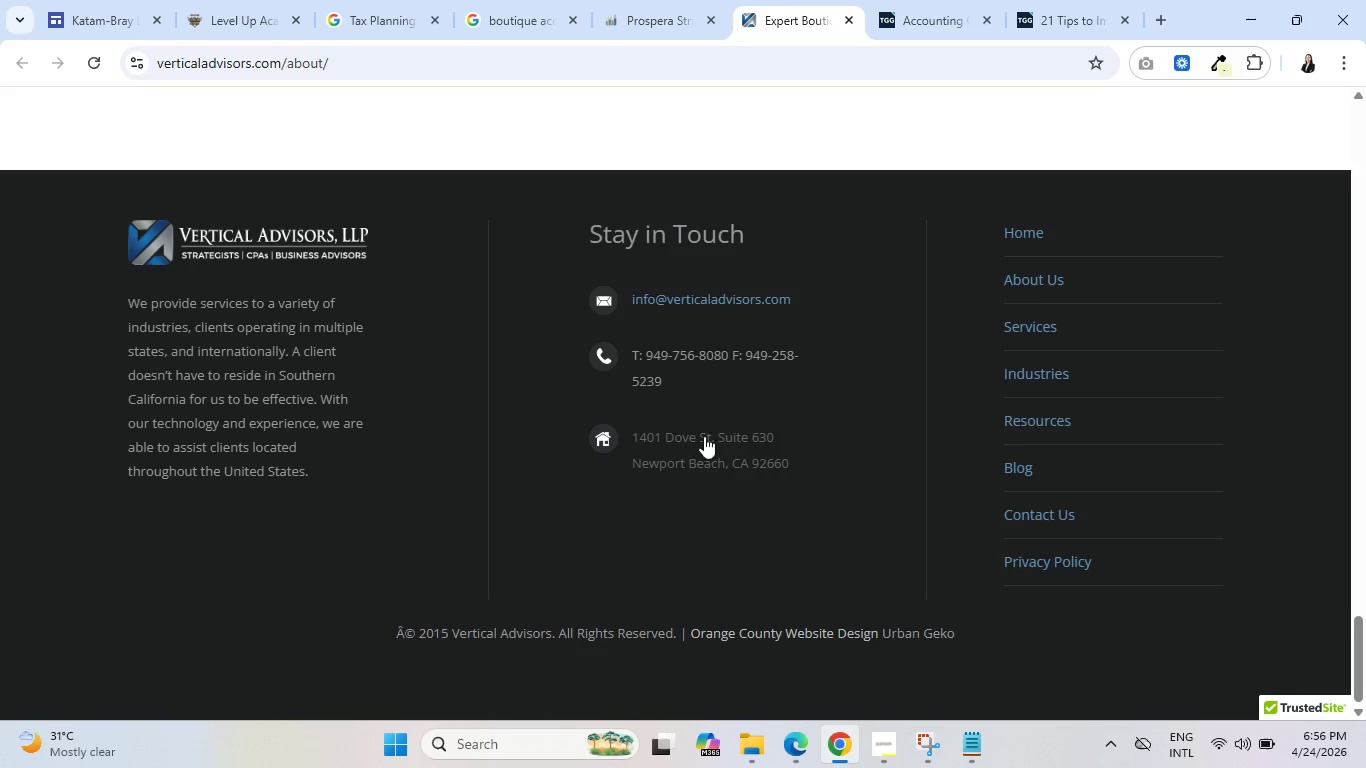 
scroll: coordinate [713, 428], scroll_direction: up, amount: 41.0
 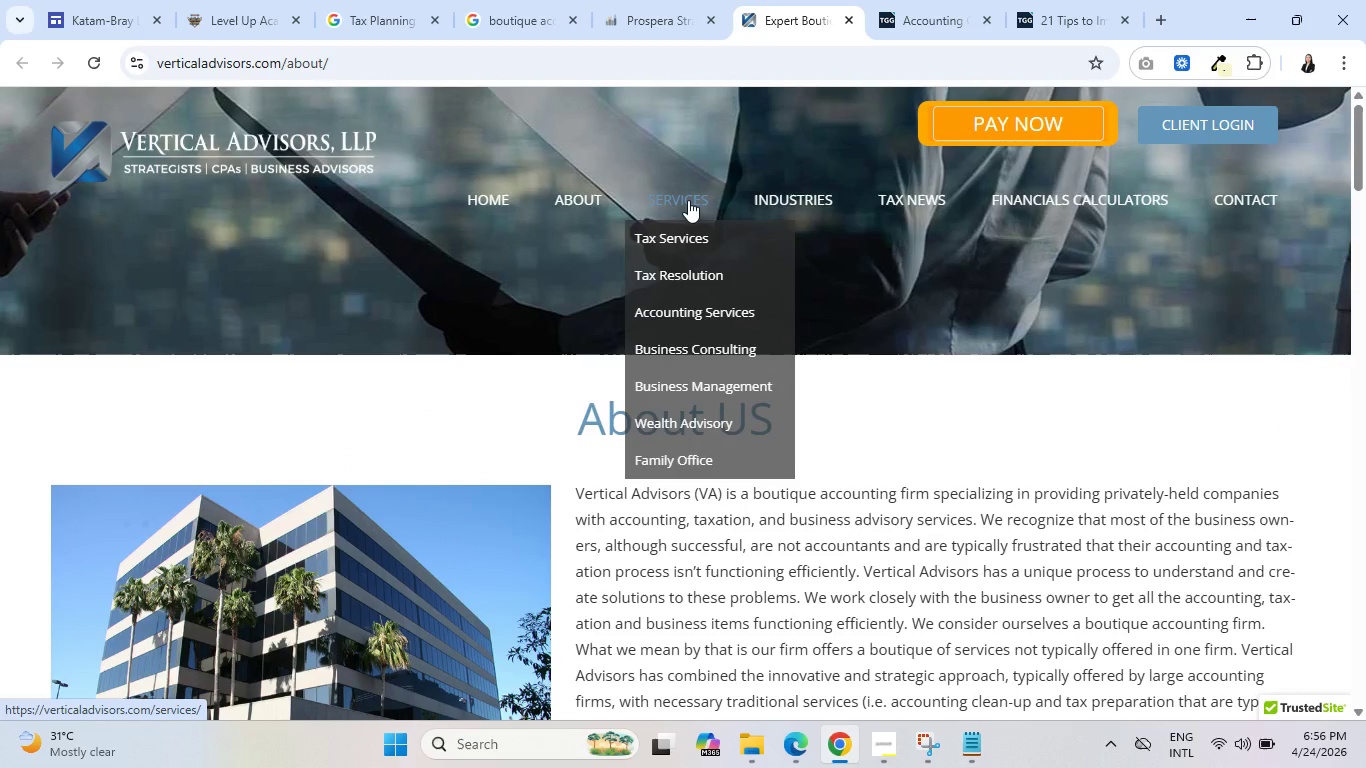 
left_click([661, 0])
 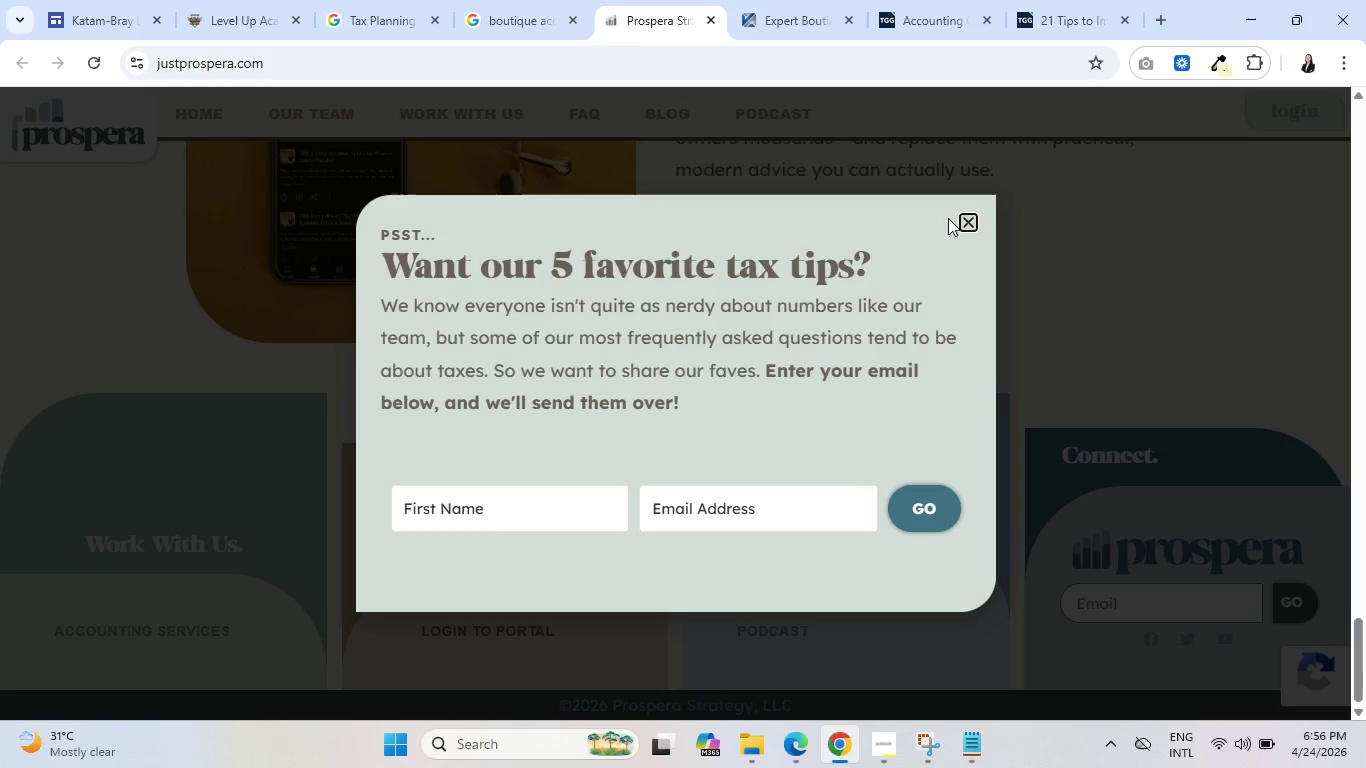 
left_click([972, 224])
 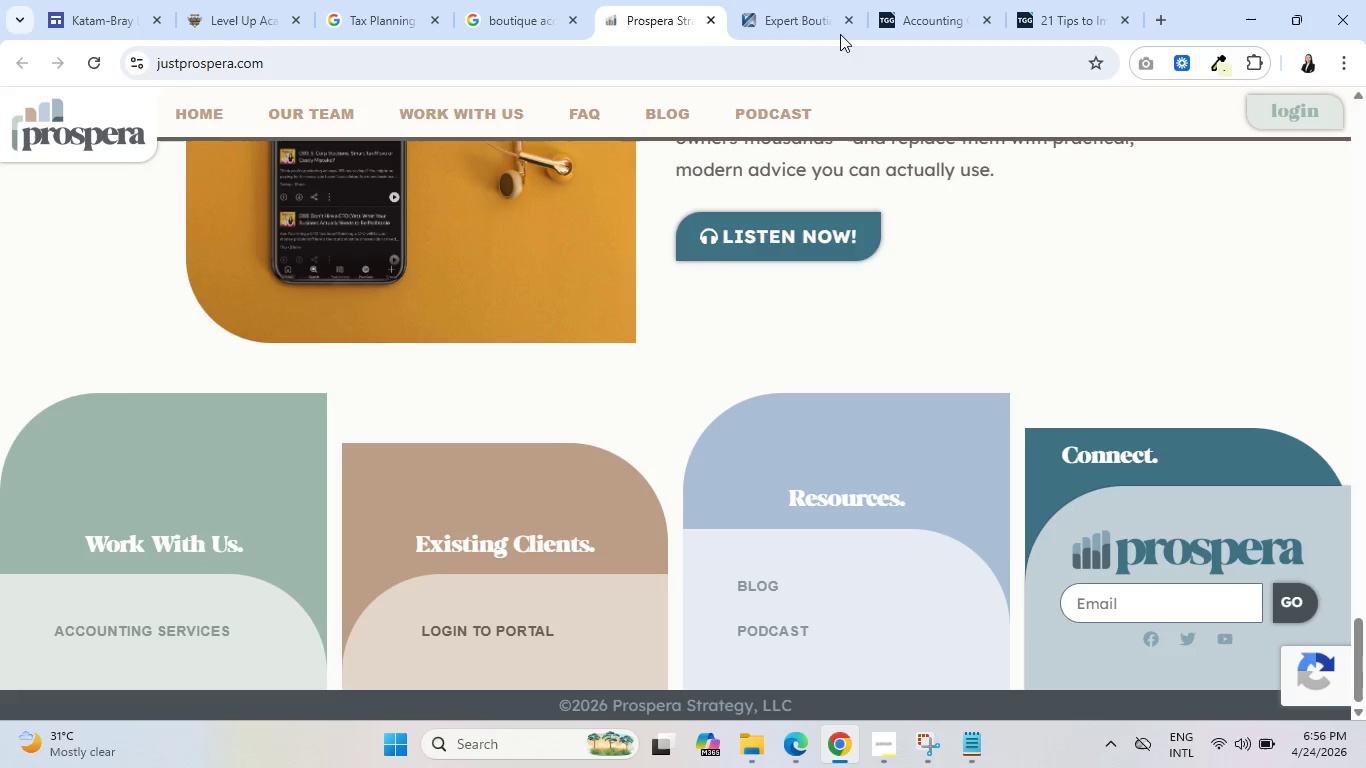 
left_click([795, 0])
 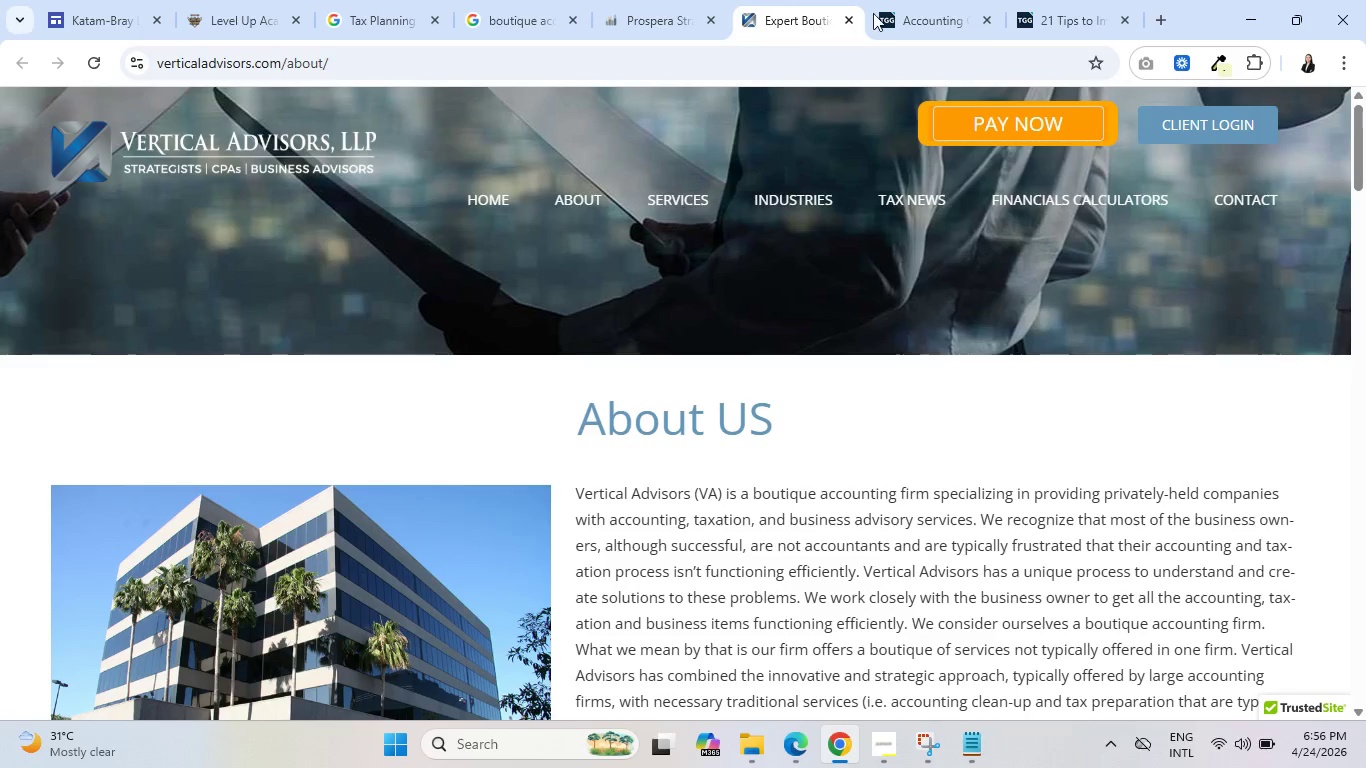 
left_click([927, 0])
 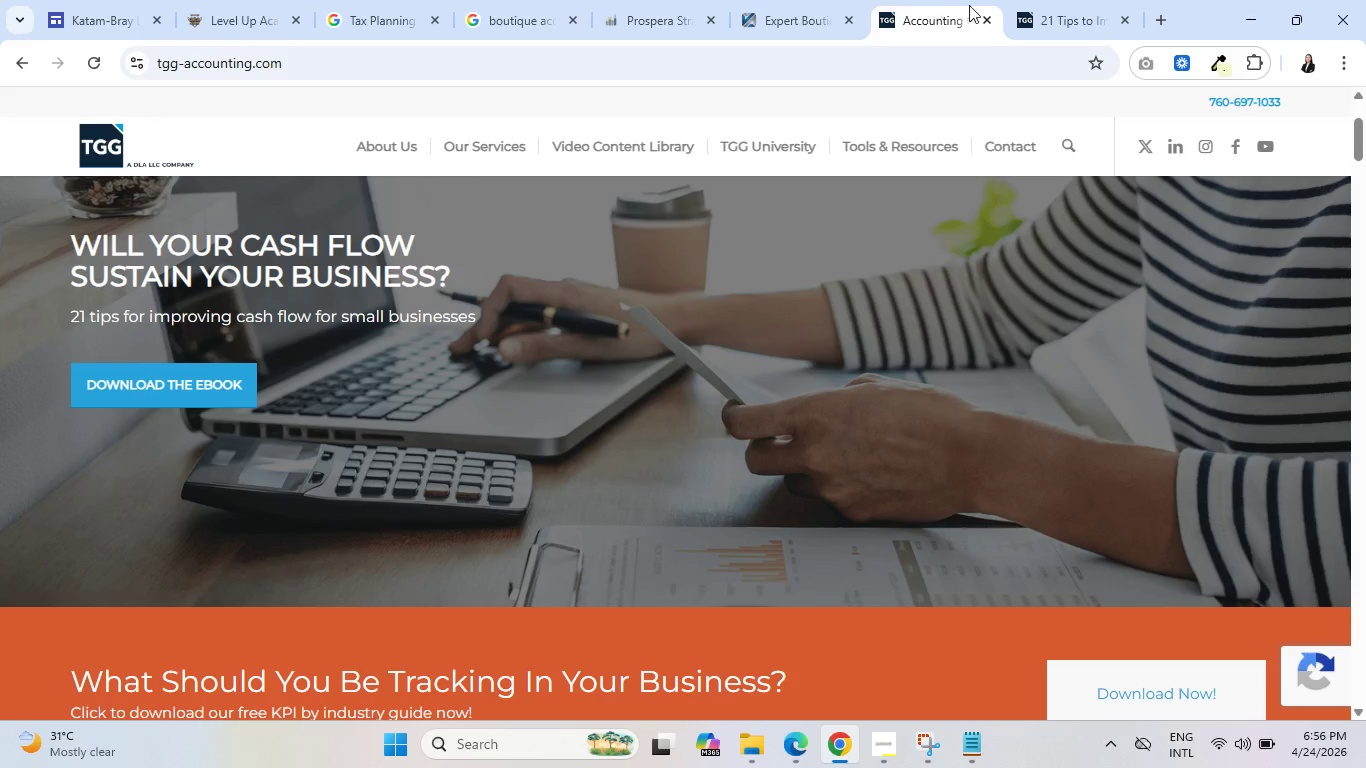 
left_click([1112, 1])
 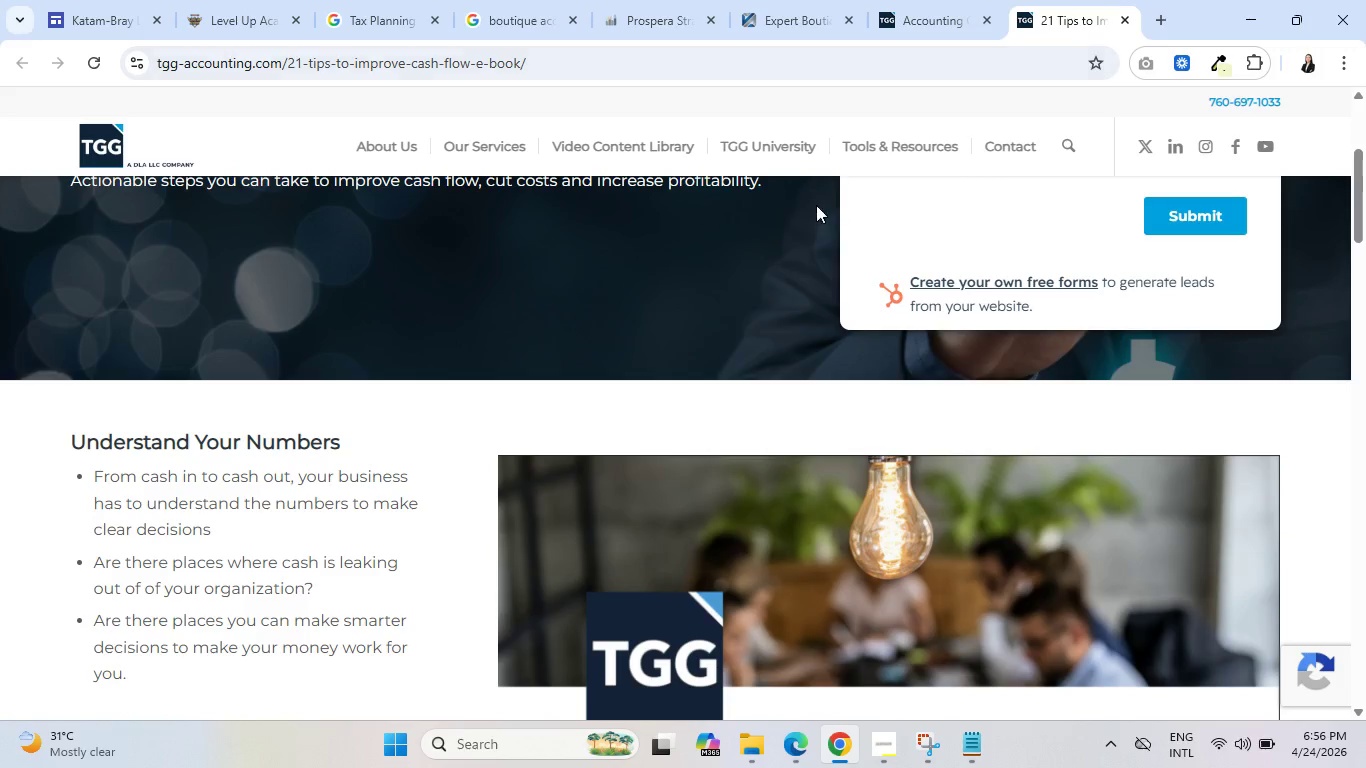 
left_click([642, 0])
 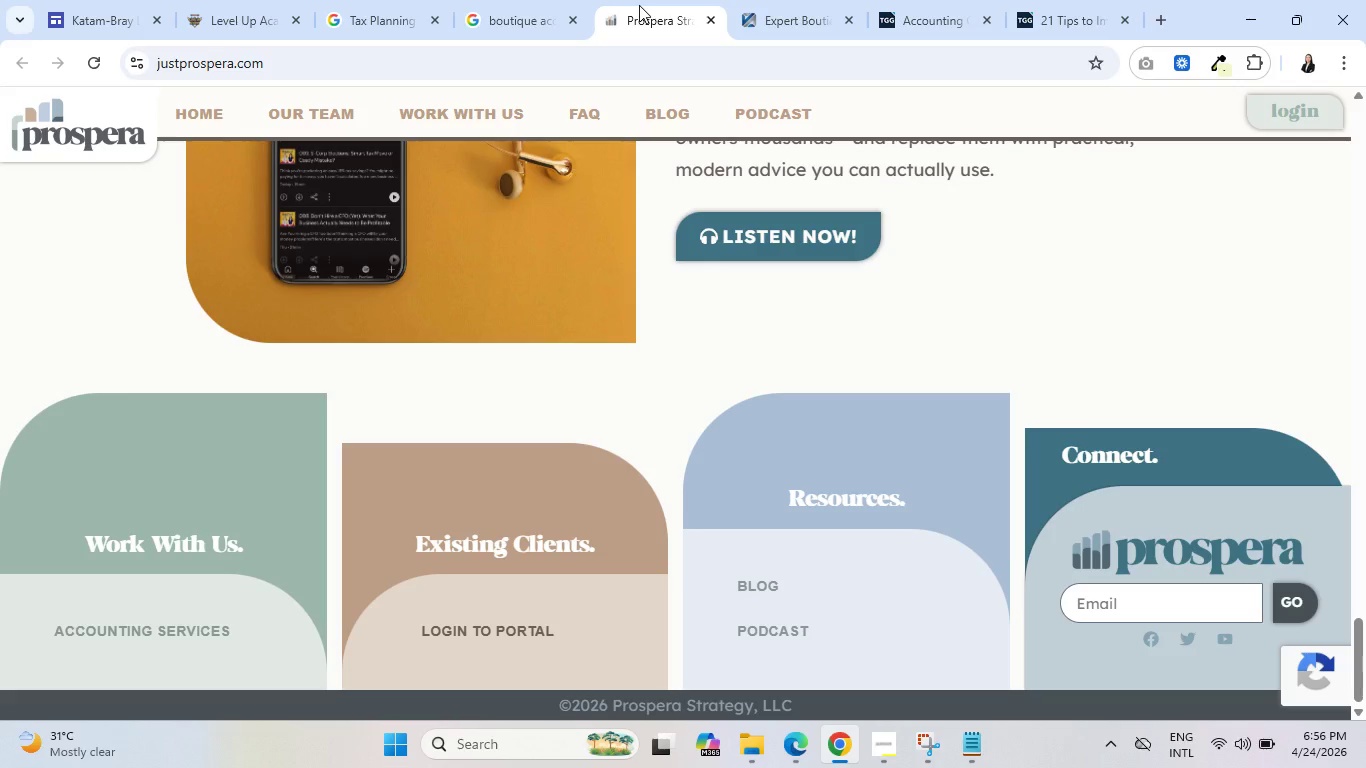 
scroll: coordinate [607, 272], scroll_direction: up, amount: 26.0
 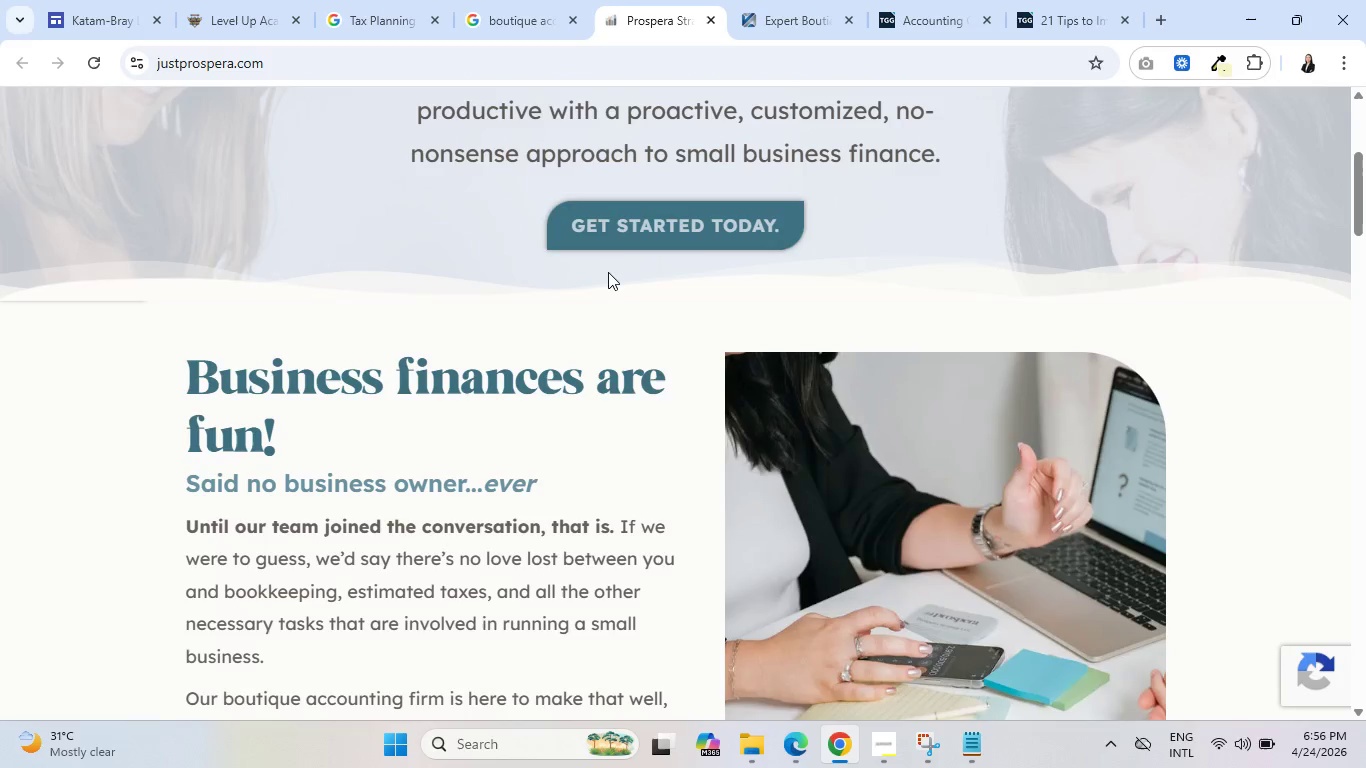 
scroll: coordinate [519, 336], scroll_direction: none, amount: 0.0
 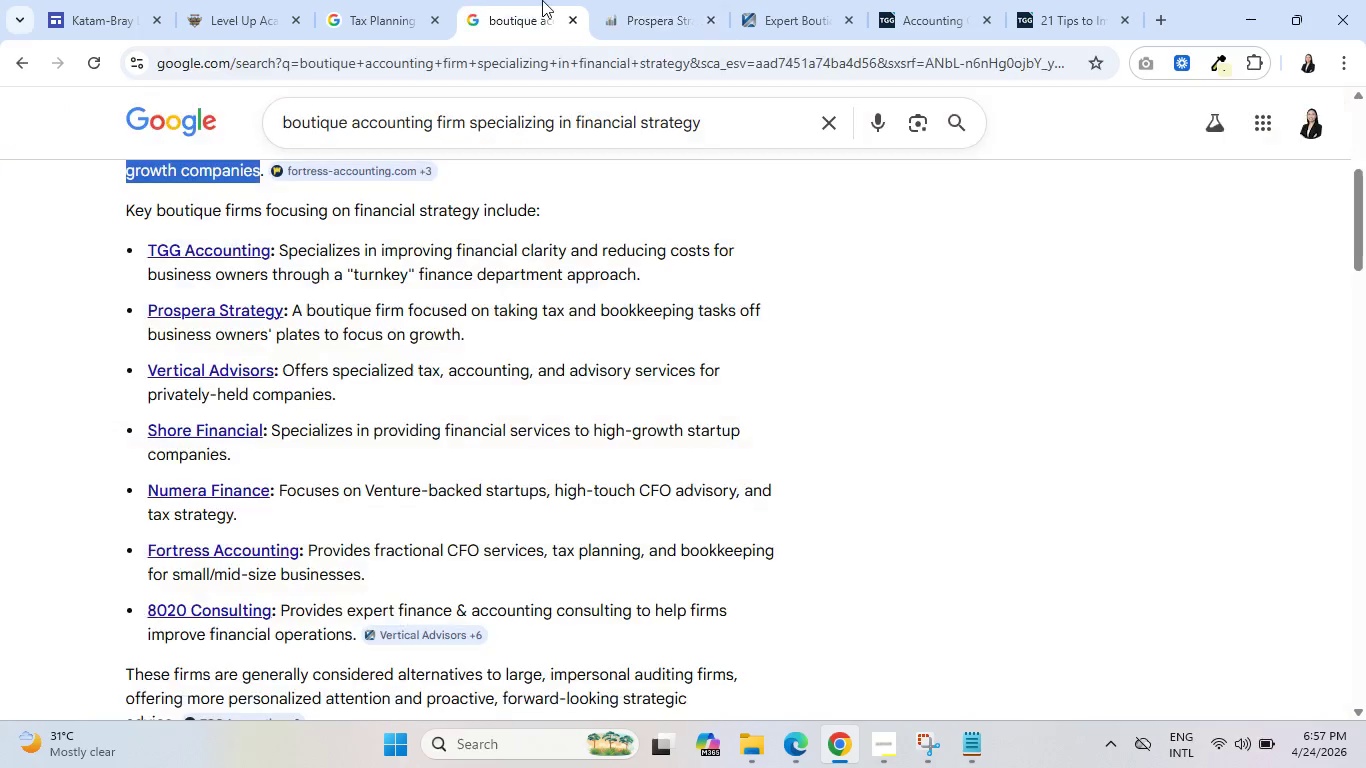 
wait(5.54)
 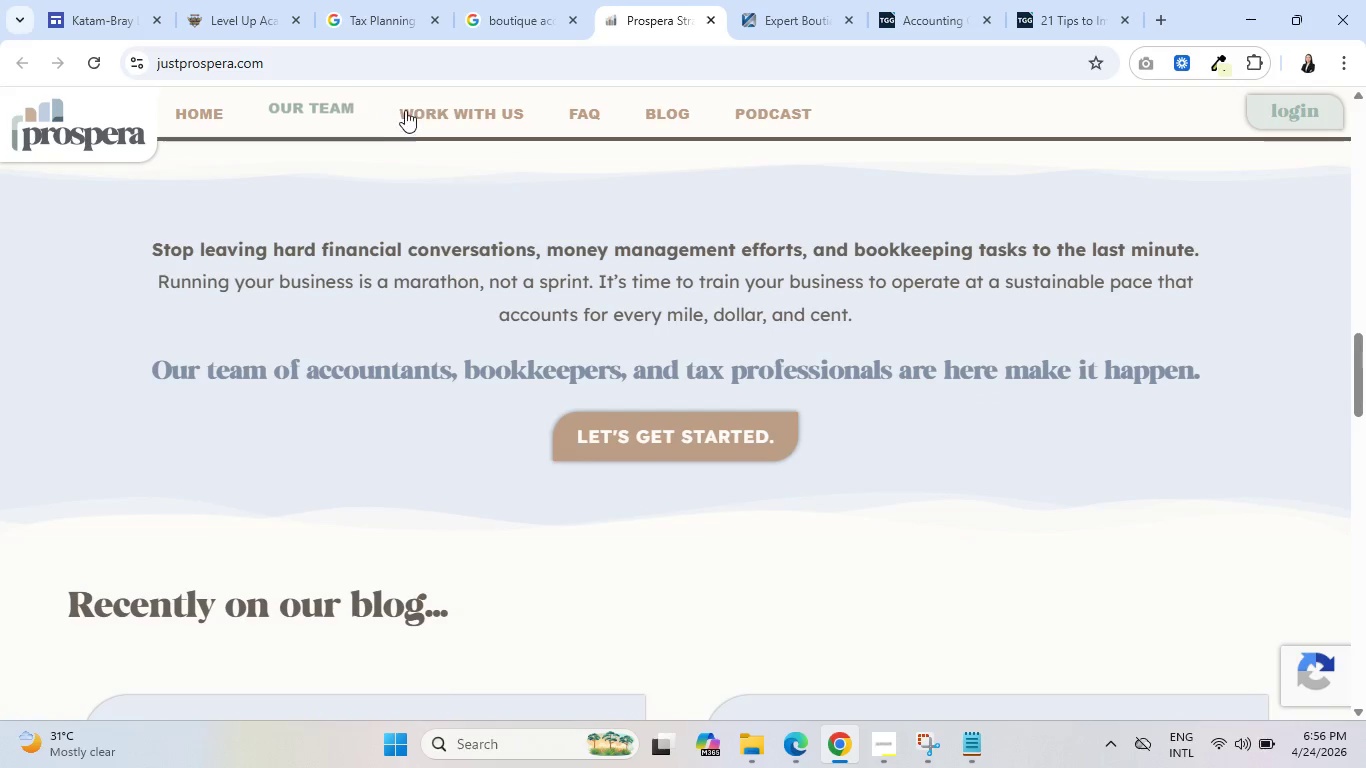 
scroll: coordinate [306, 600], scroll_direction: down, amount: 2.0
 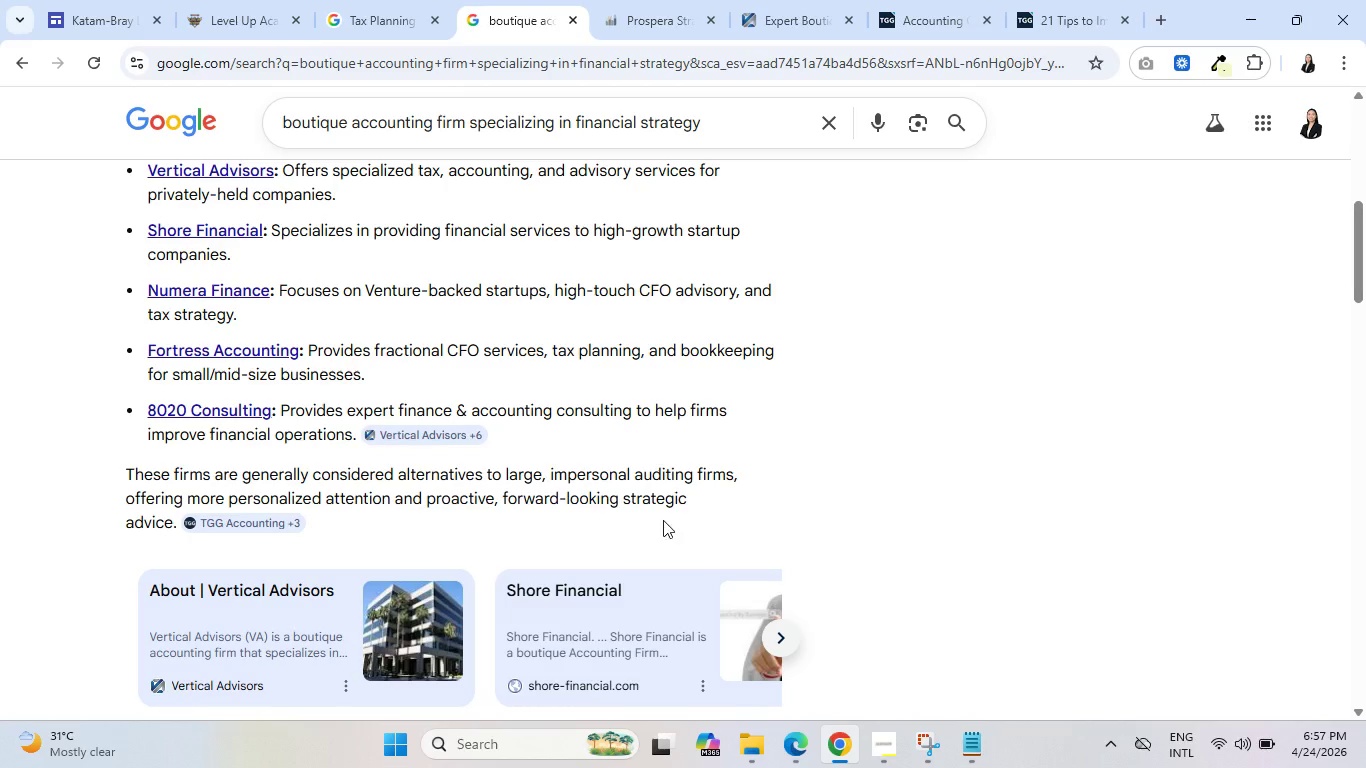 
wait(6.66)
 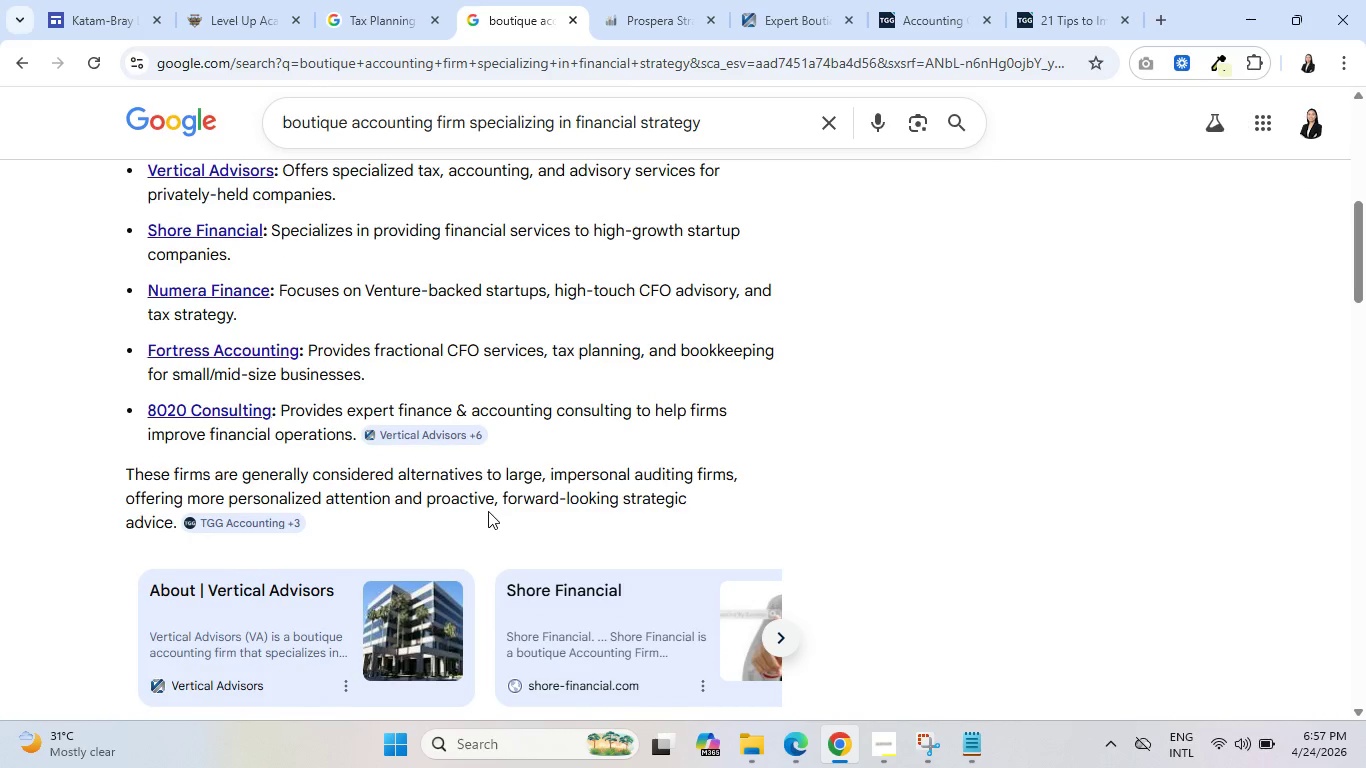 
left_click([881, 747])